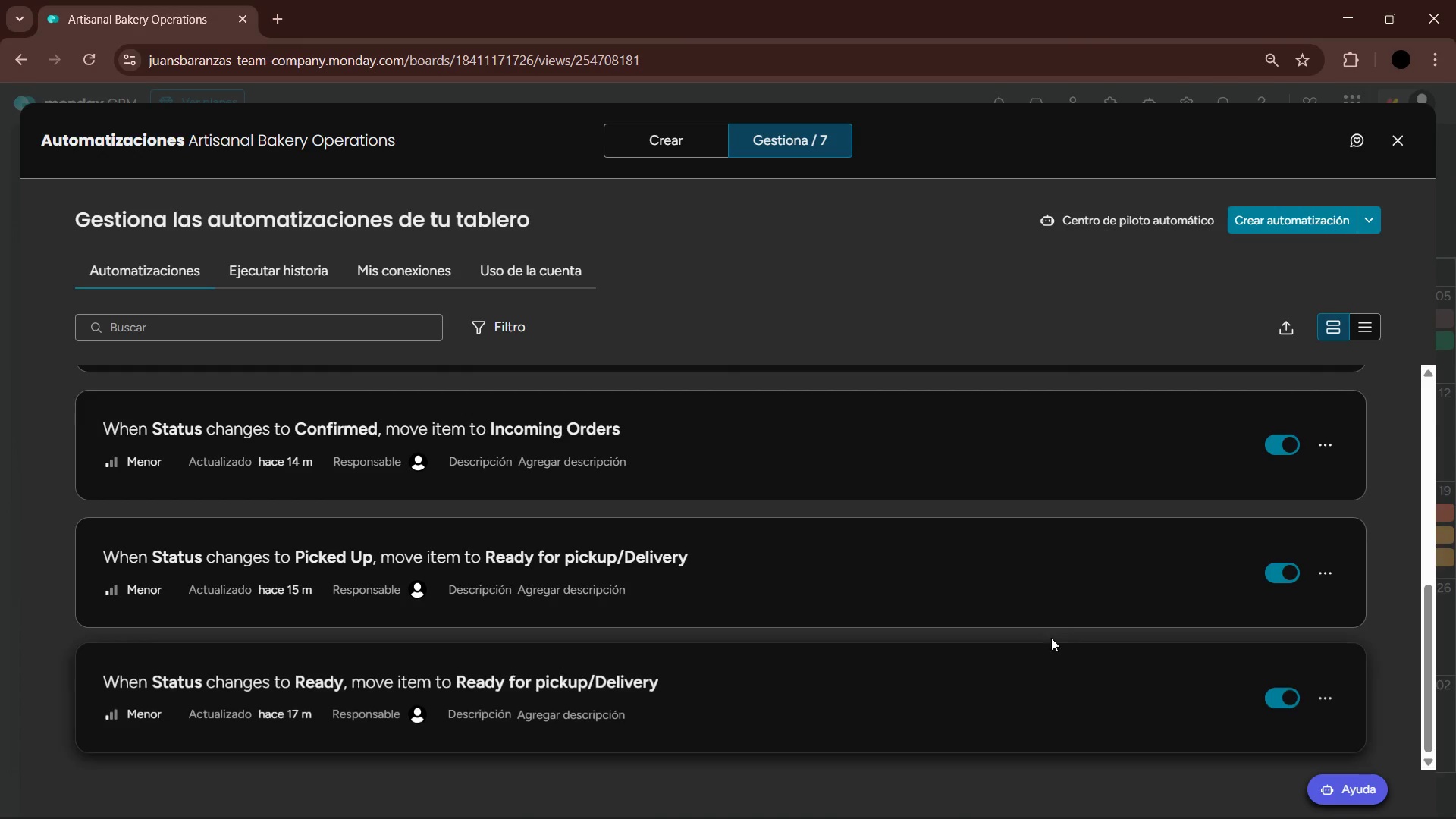 
scroll: coordinate [1025, 632], scroll_direction: up, amount: 4.0
 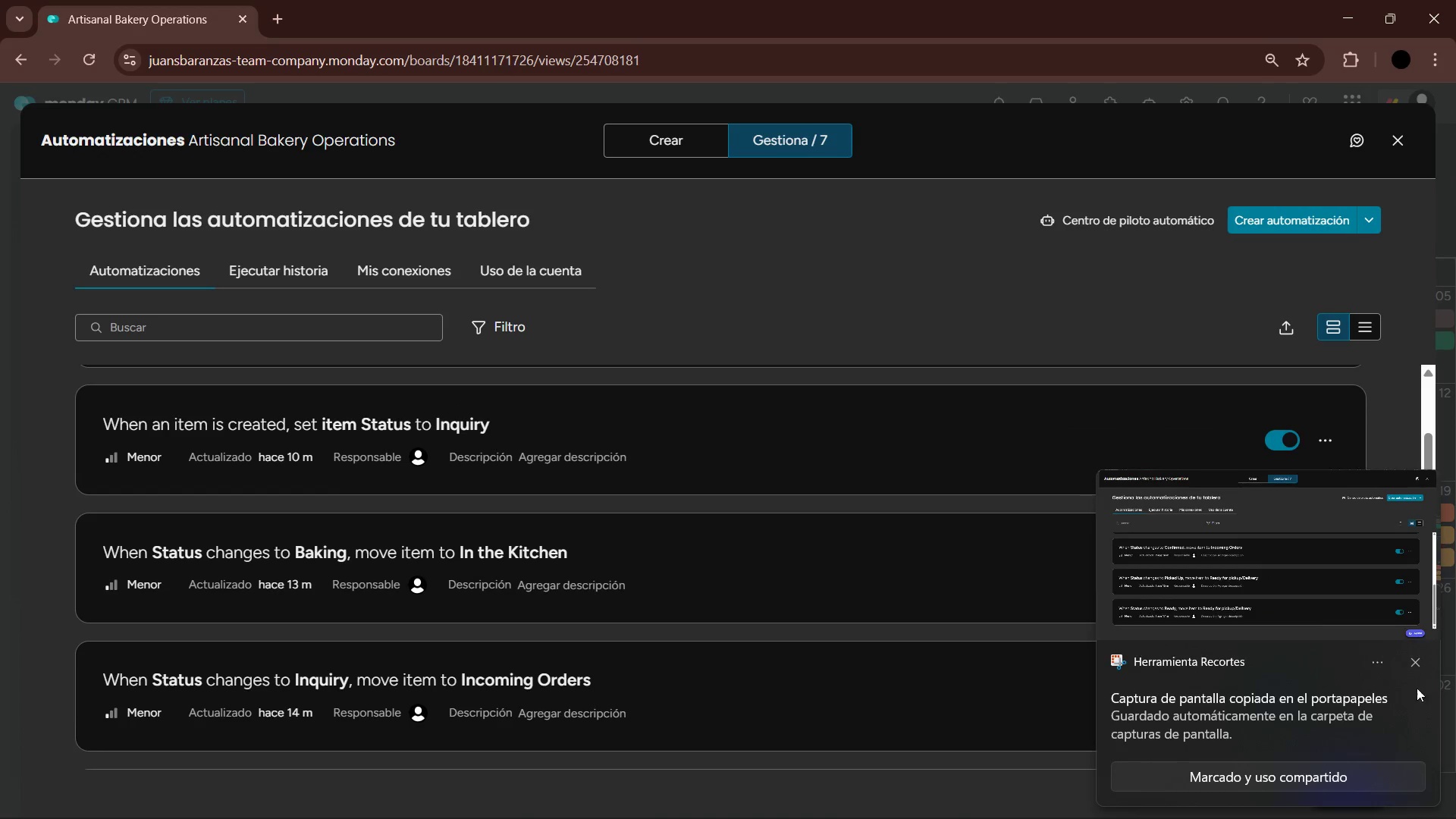 
left_click([1416, 666])
 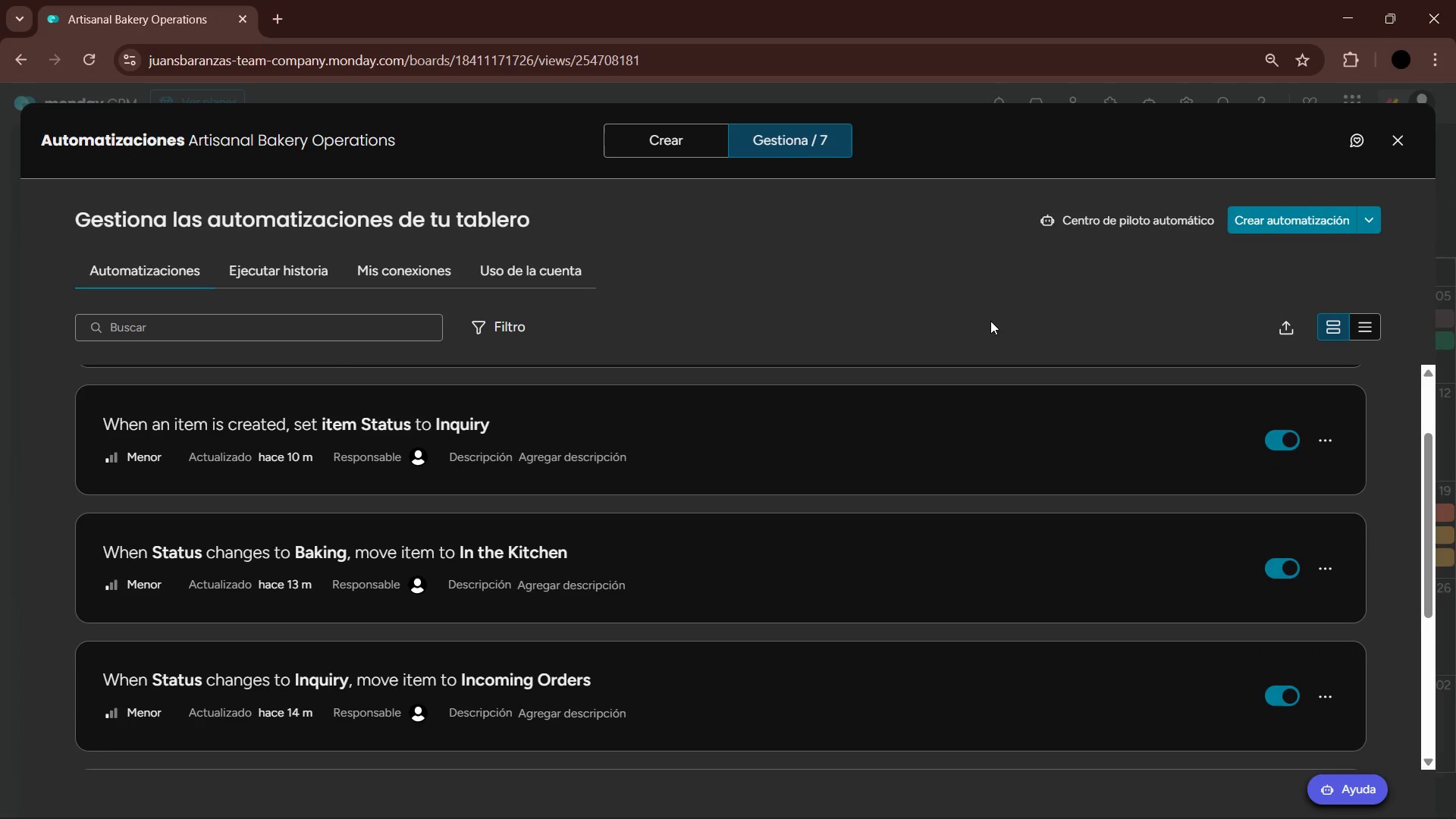 
key(PrintScreen)
 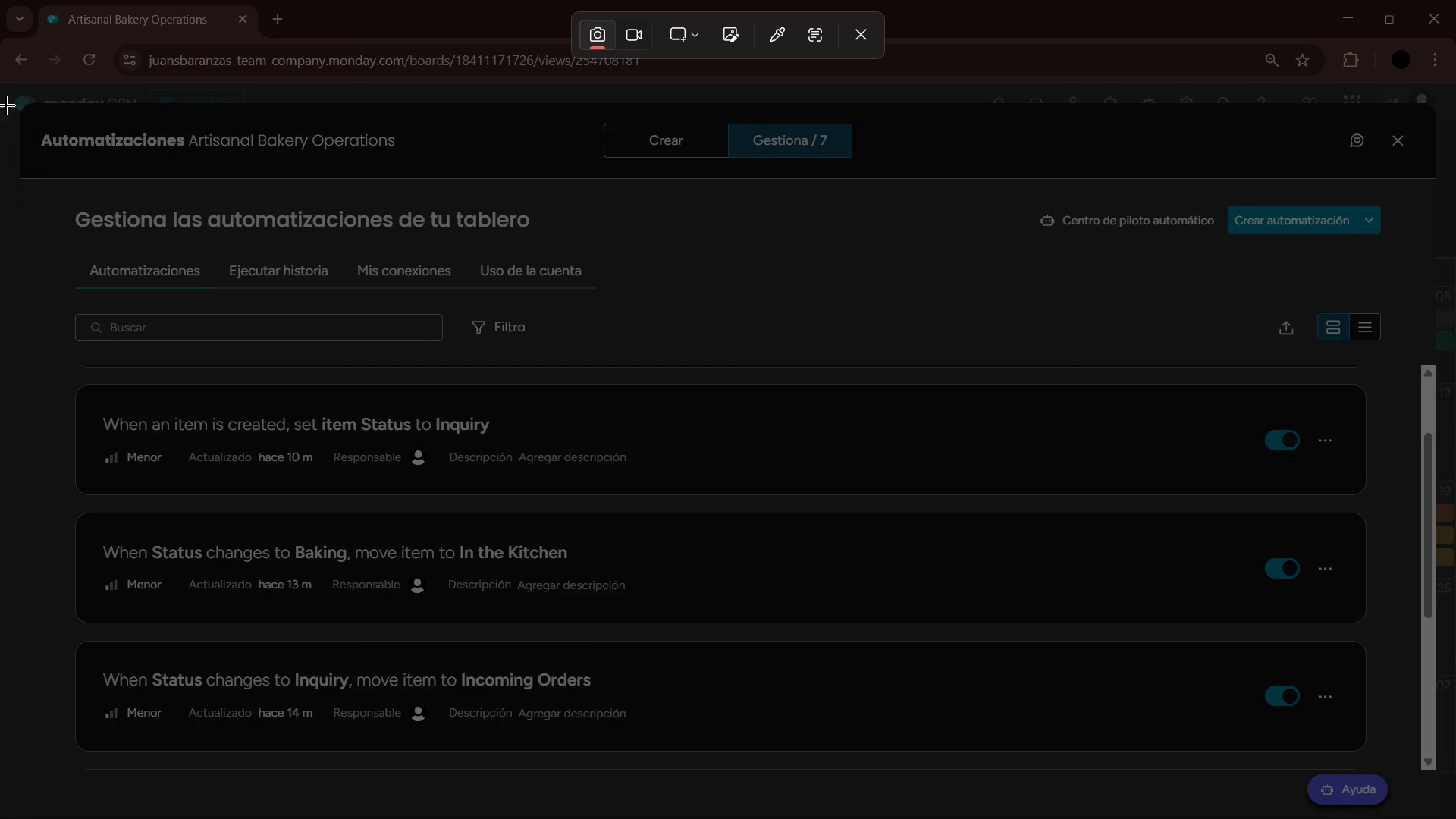 
left_click_drag(start_coordinate=[0, 105], to_coordinate=[1455, 818])
 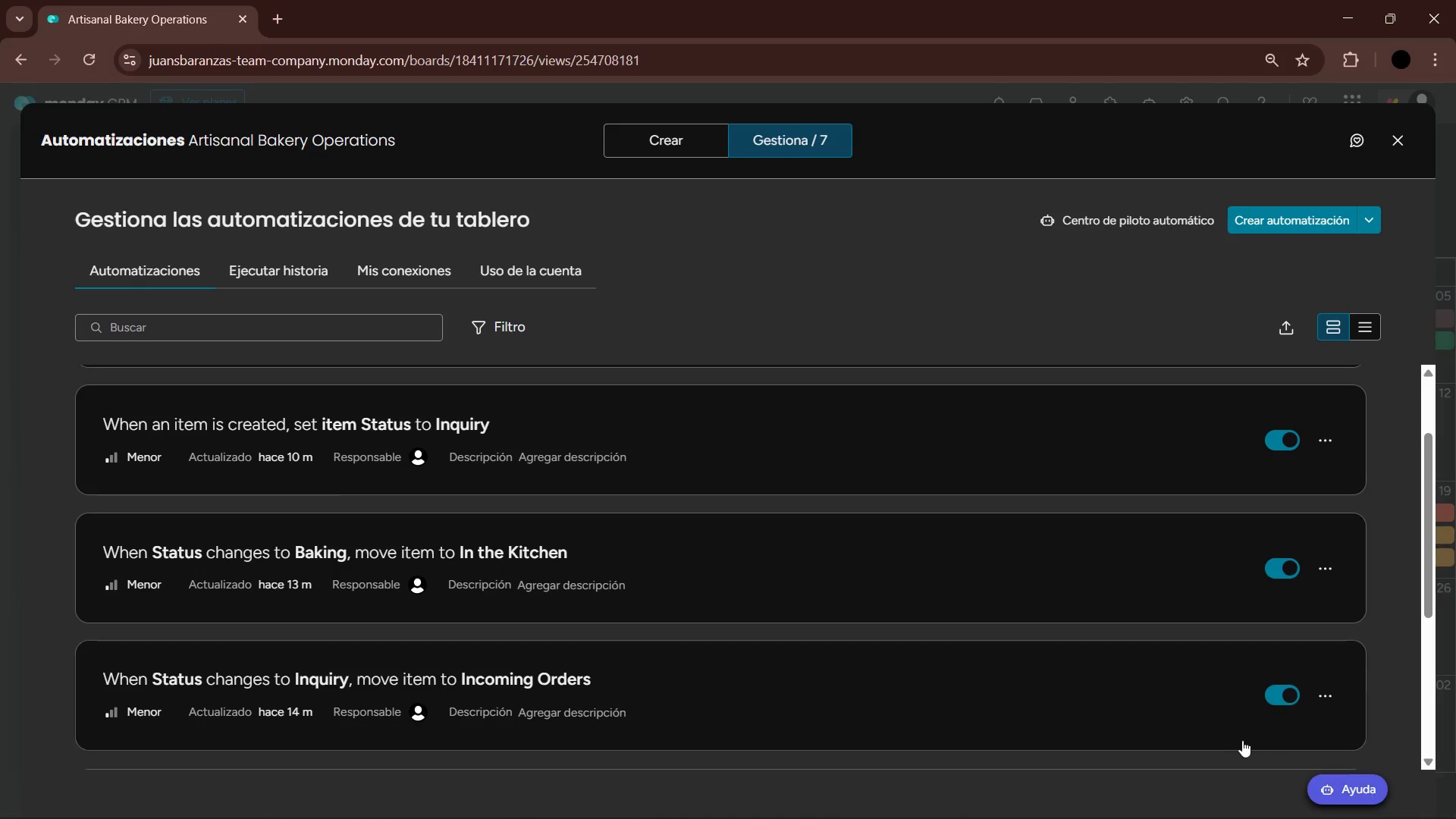 
scroll: coordinate [1230, 733], scroll_direction: up, amount: 5.0
 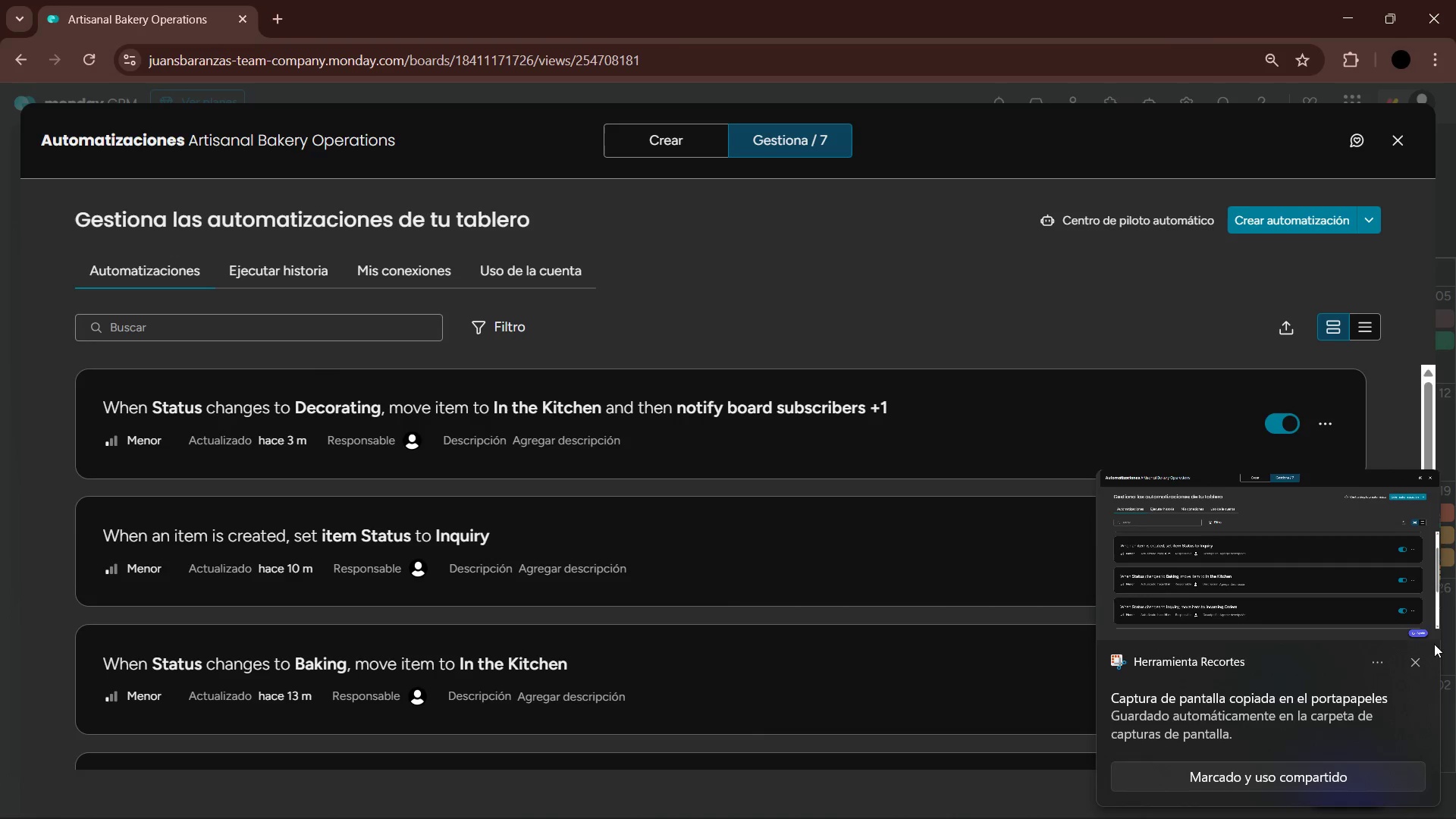 
left_click([1415, 658])
 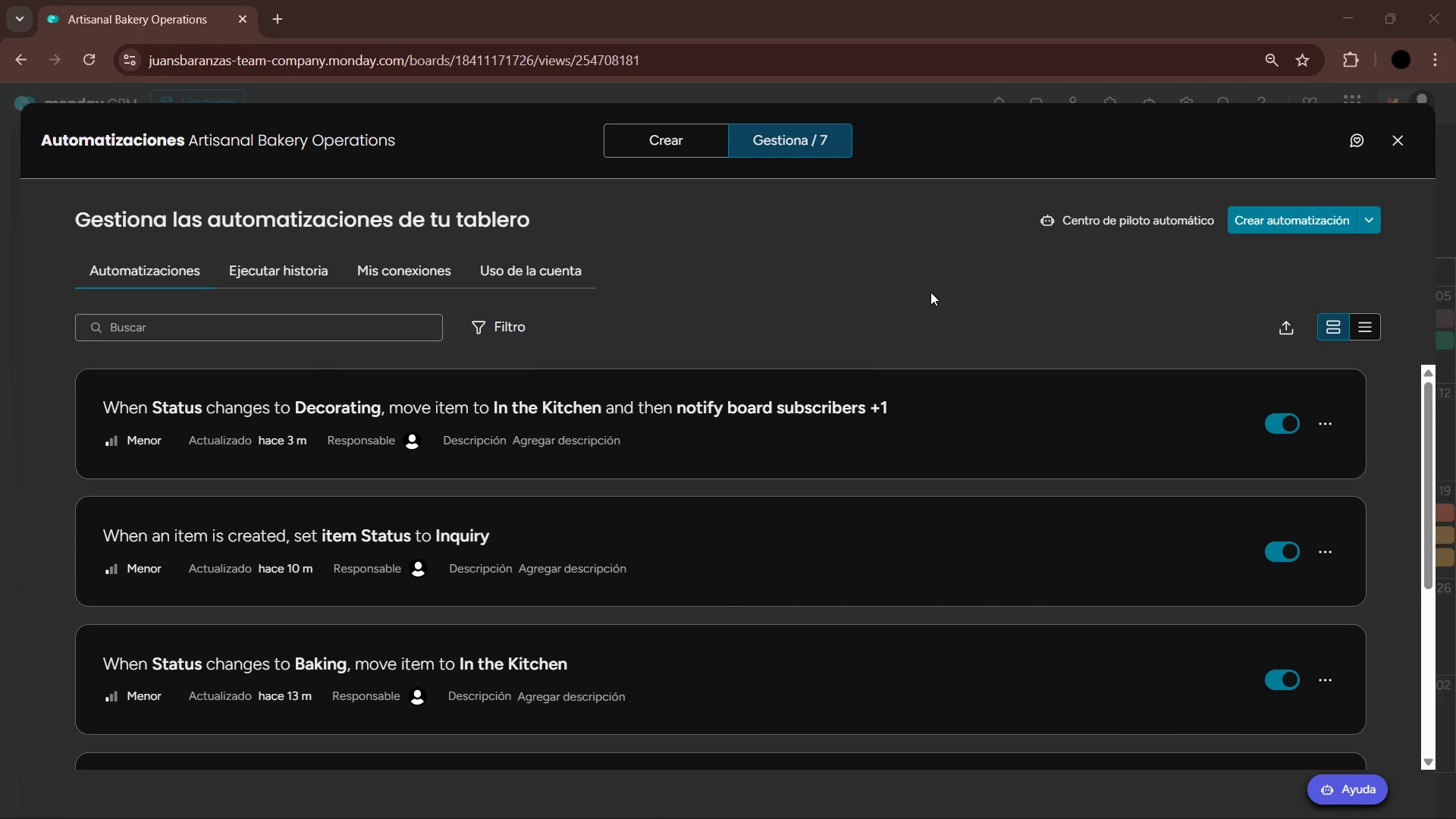 
key(PrintScreen)
 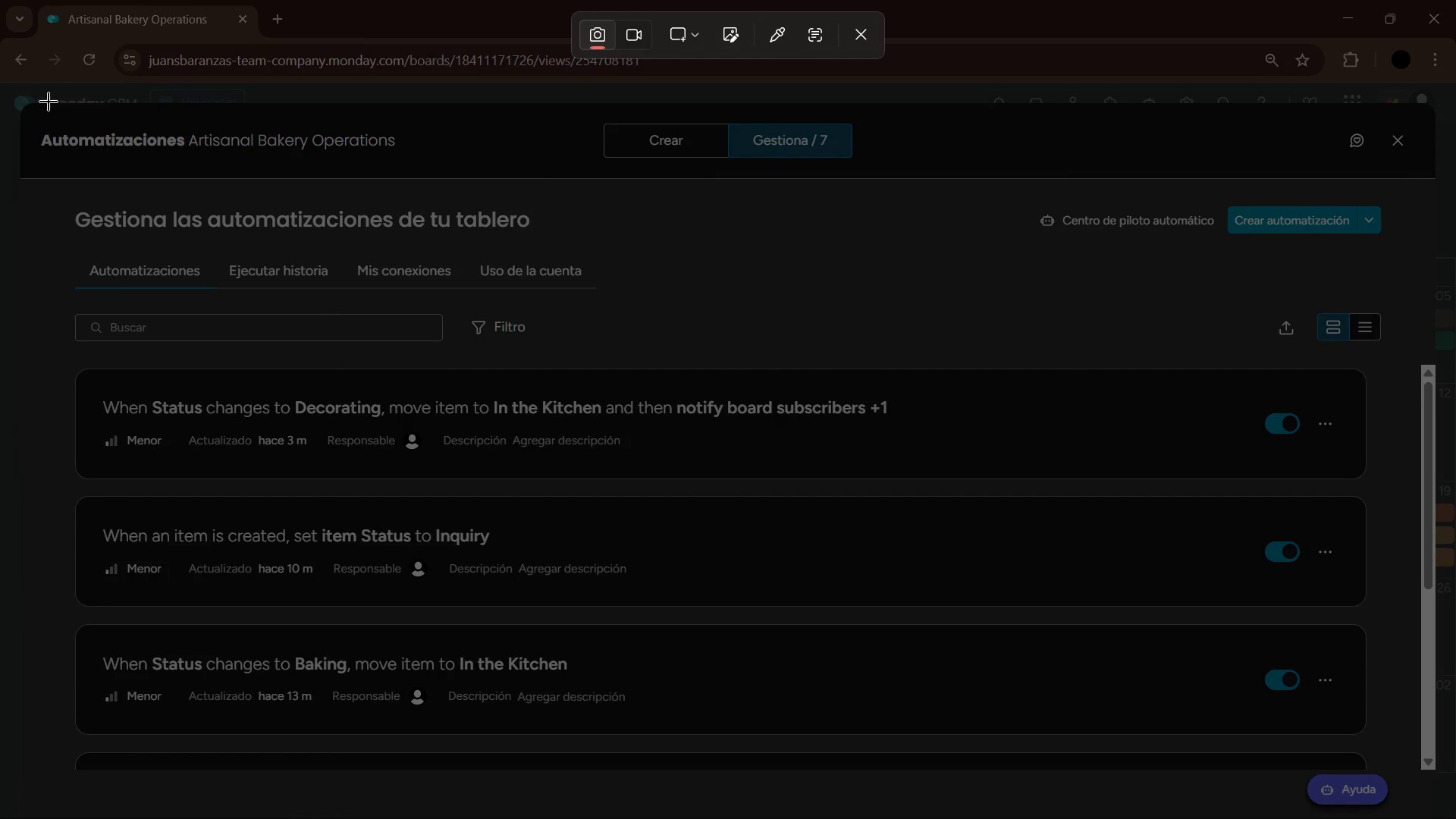 
left_click_drag(start_coordinate=[0, 94], to_coordinate=[1455, 494])
 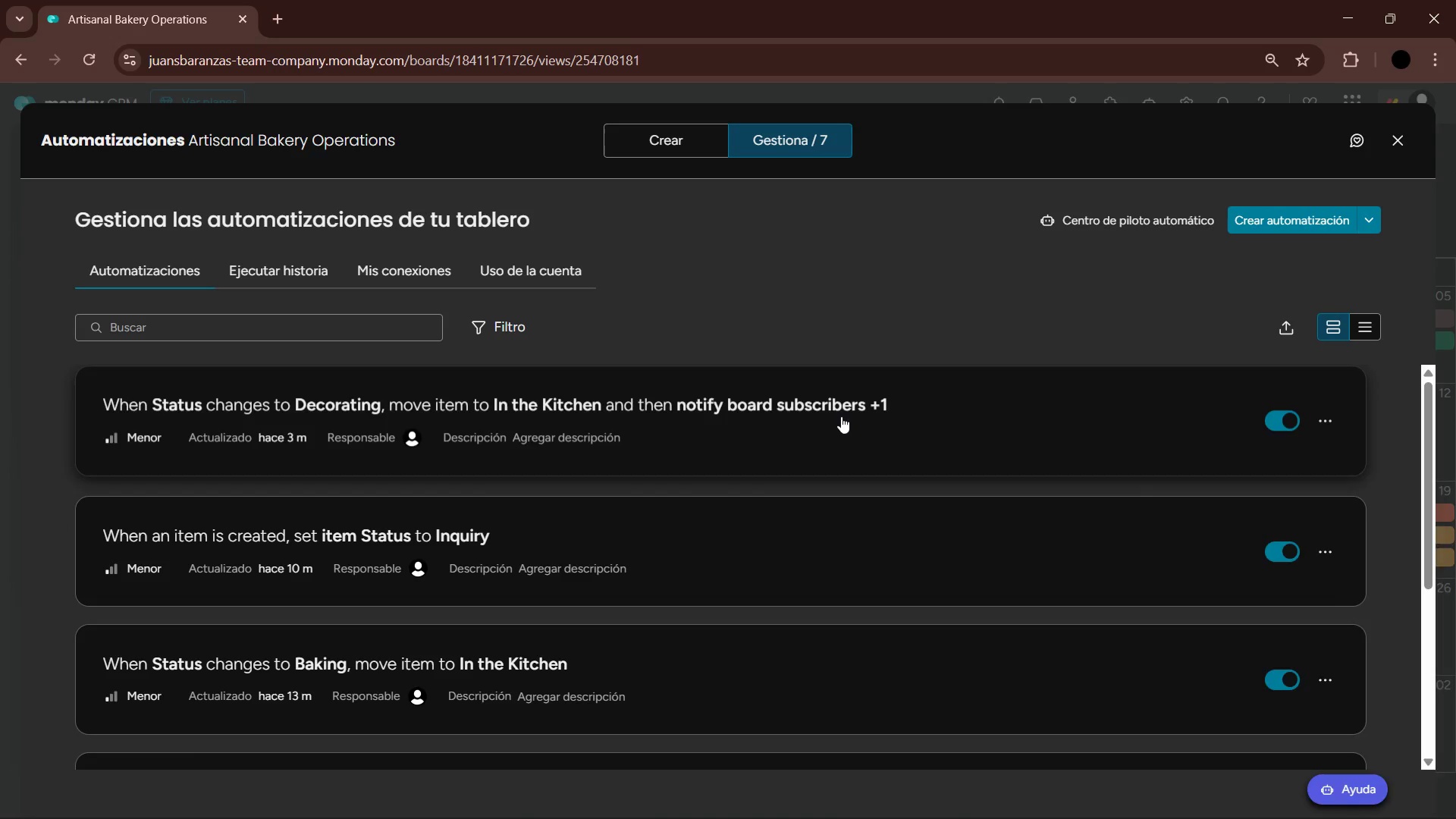 
left_click([778, 441])
 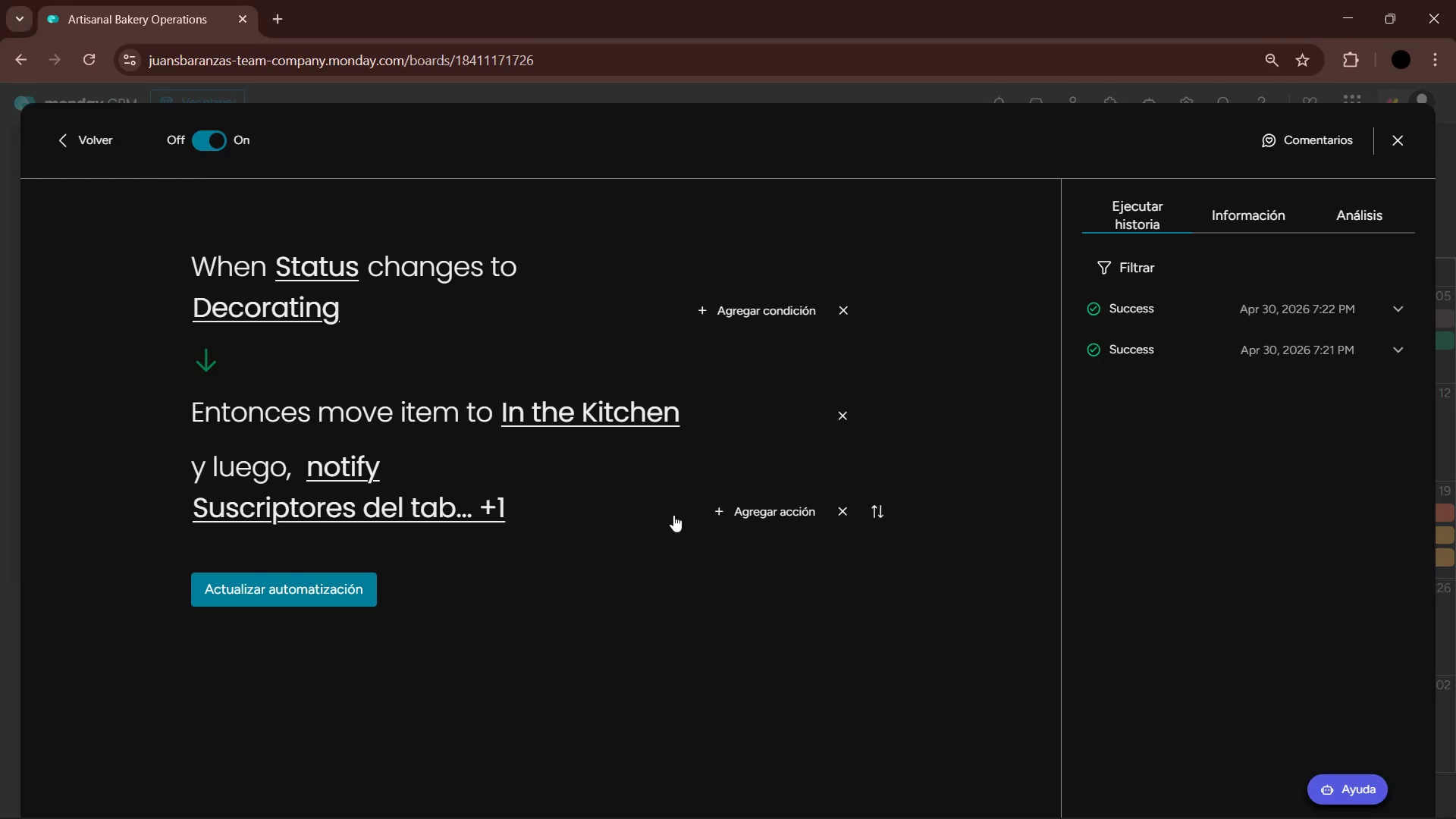 
left_click([350, 475])
 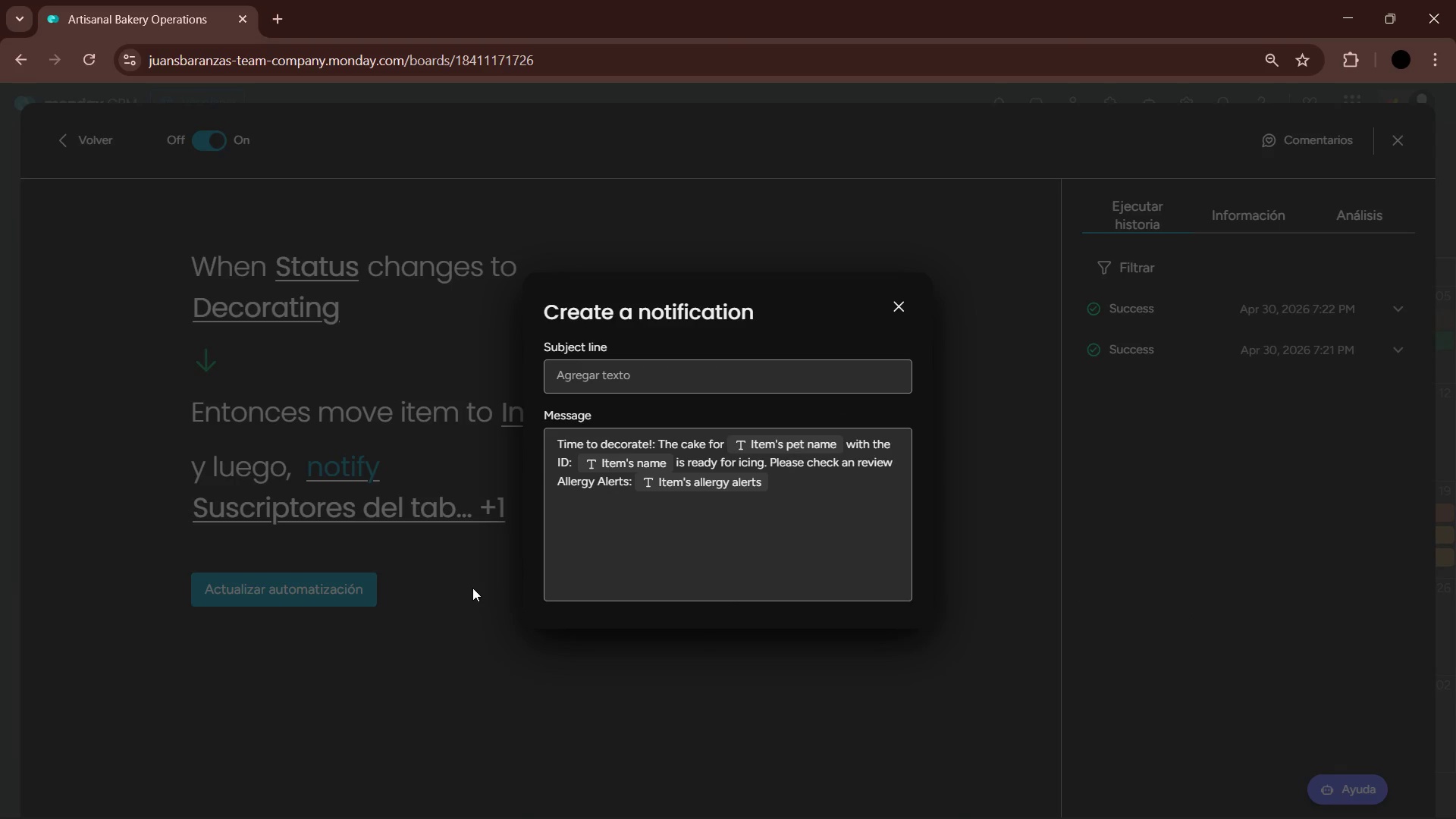 
key(PrintScreen)
 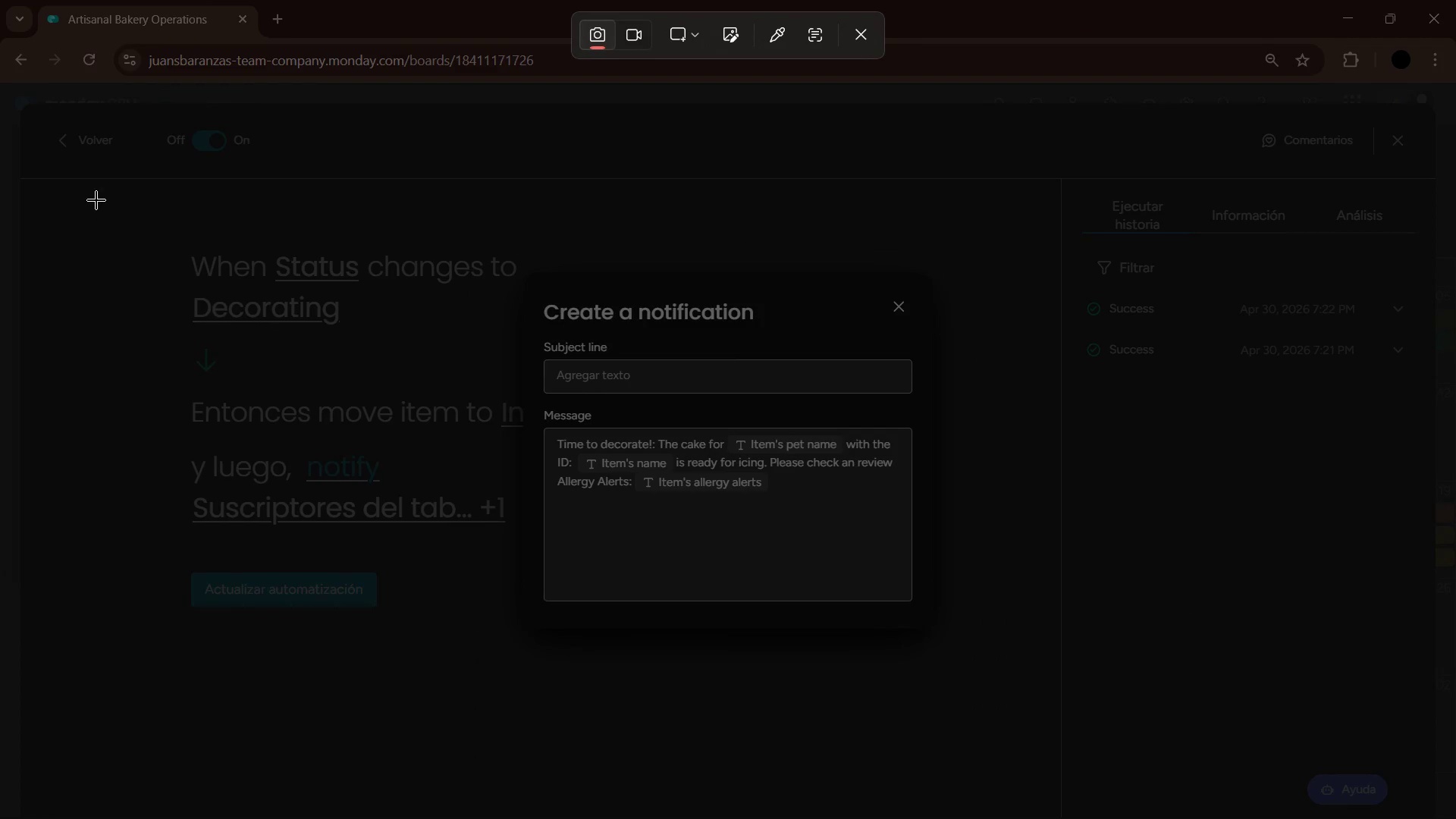 
left_click_drag(start_coordinate=[157, 212], to_coordinate=[987, 667])
 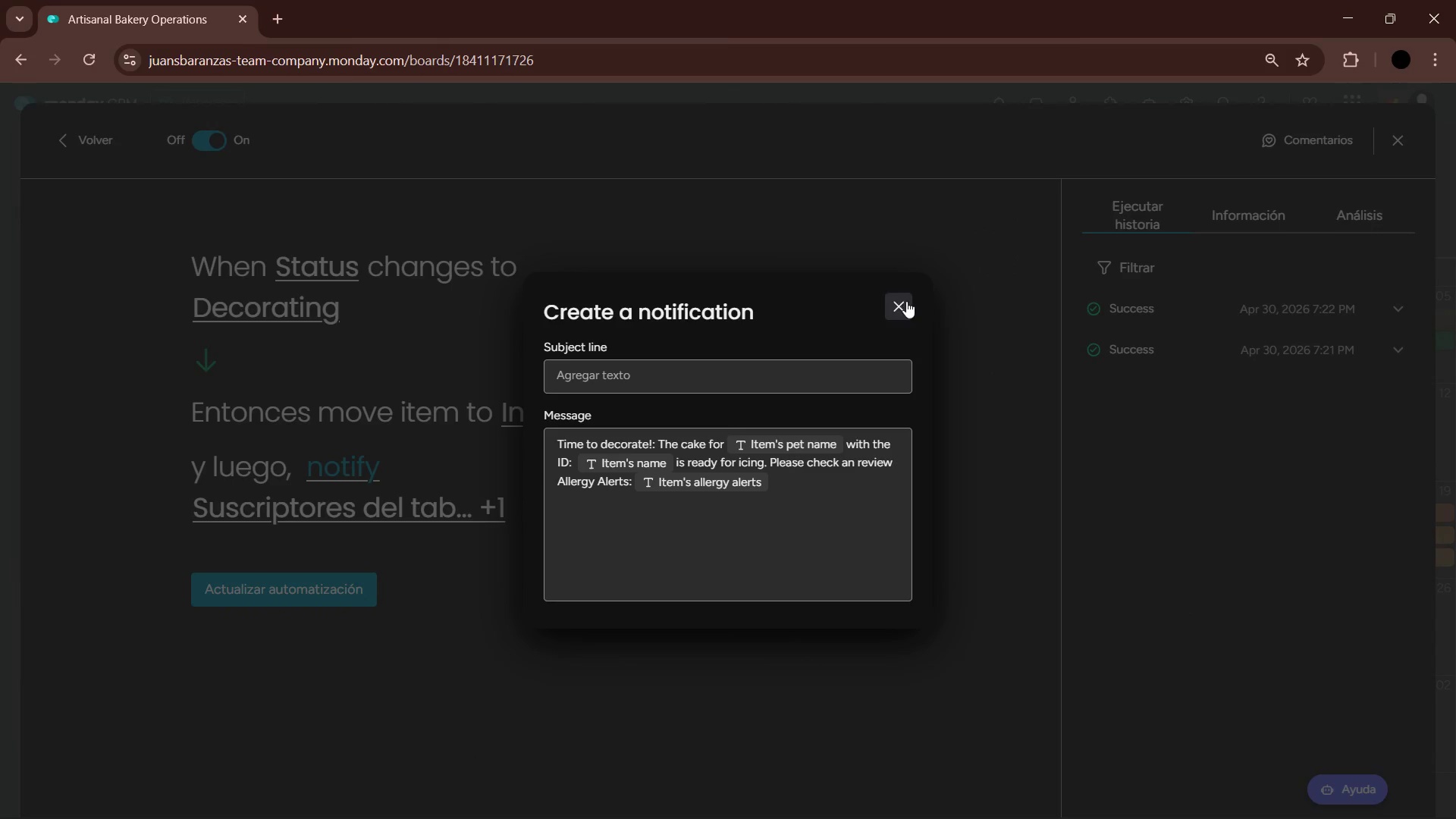 
left_click([909, 301])
 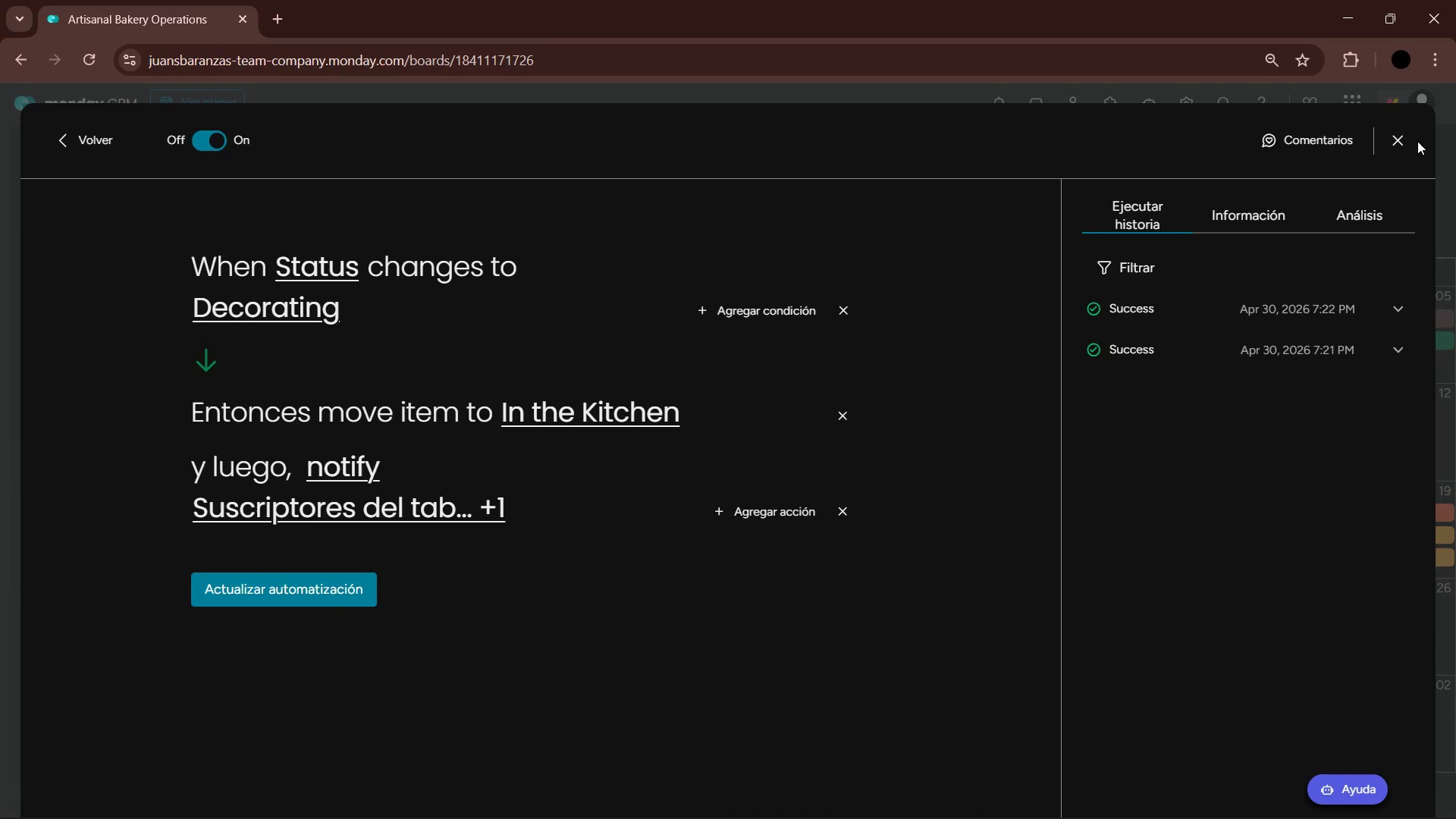 
left_click([1398, 149])
 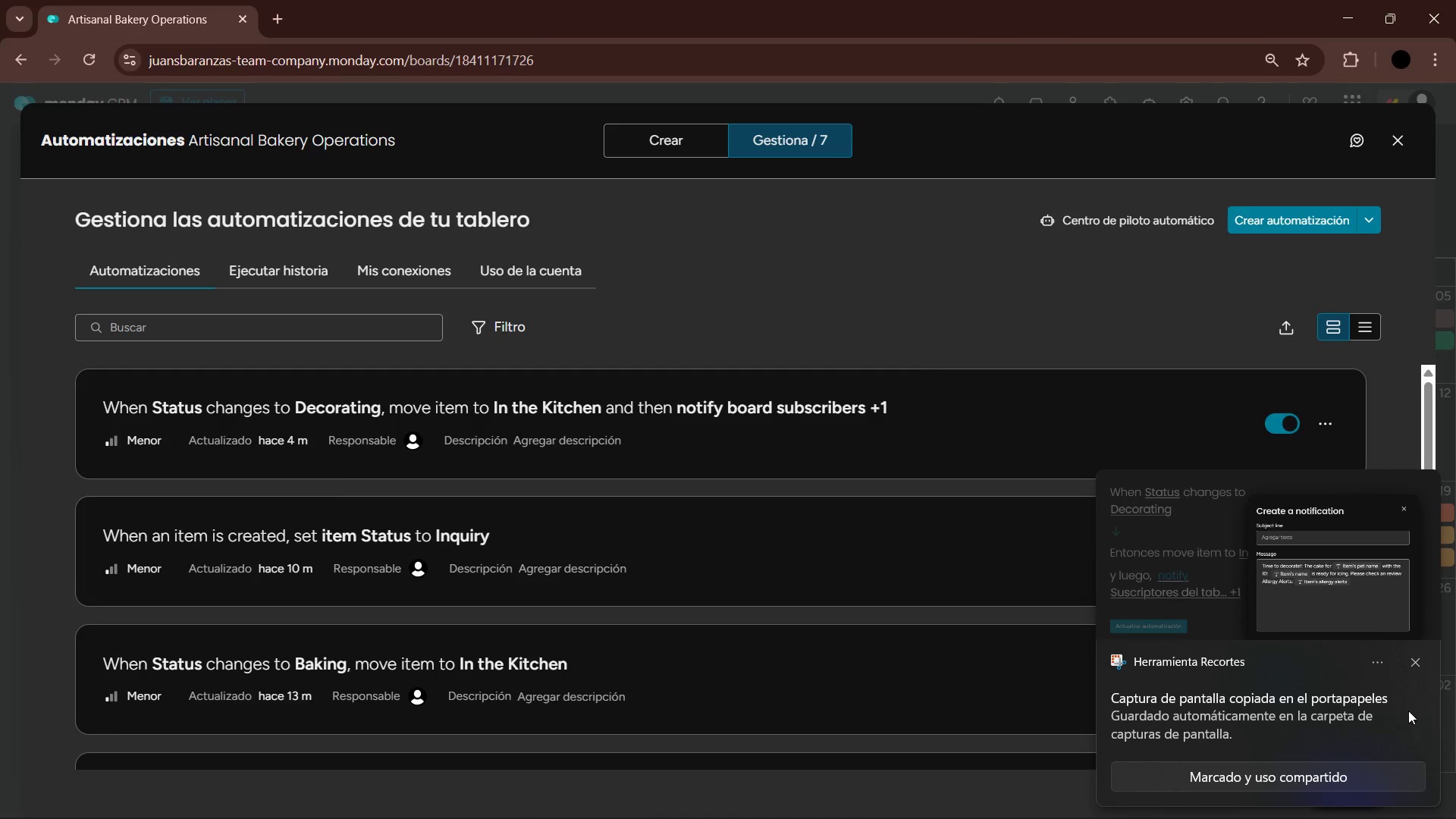 
left_click([1412, 664])
 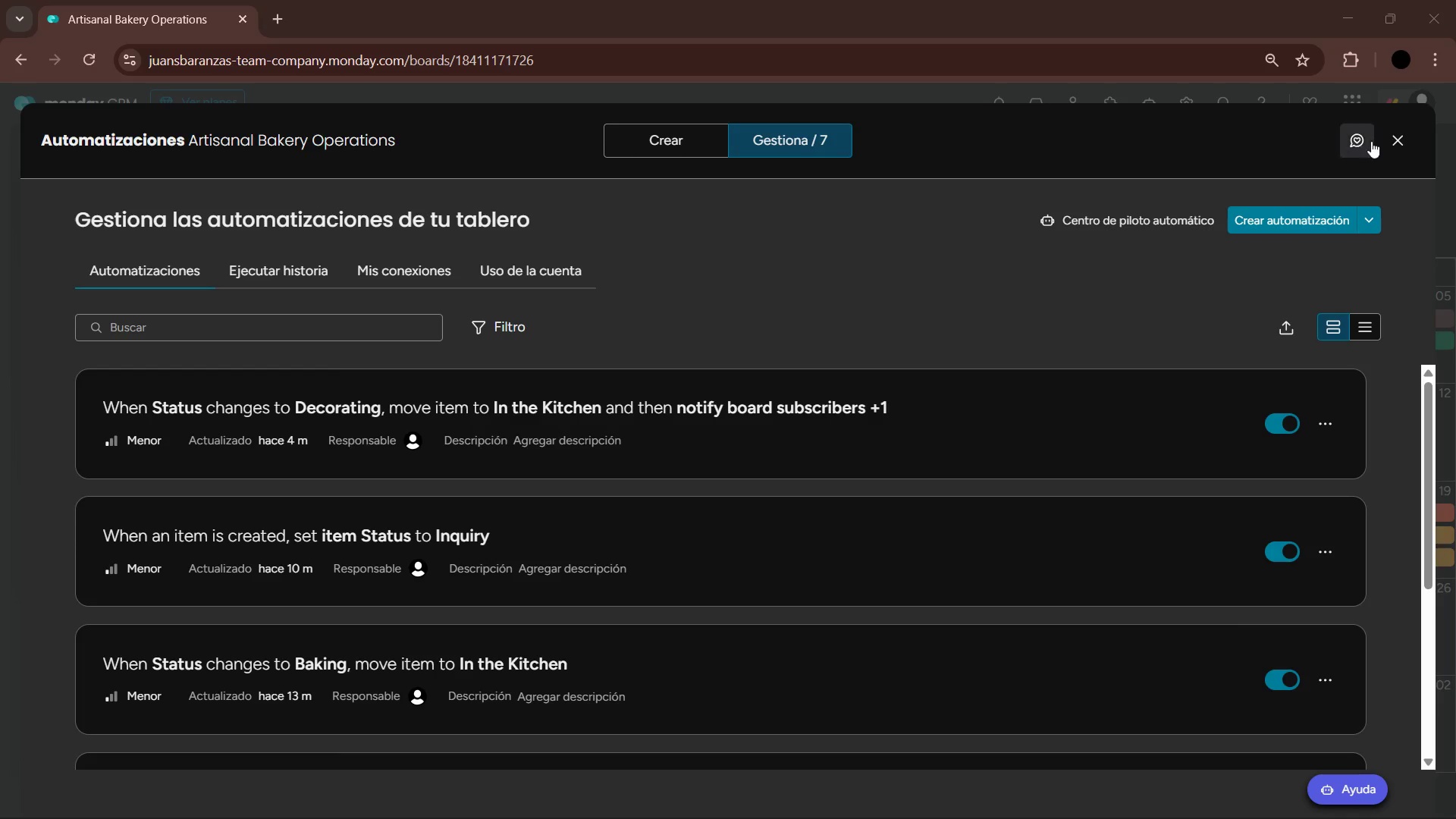 
left_click([1393, 143])
 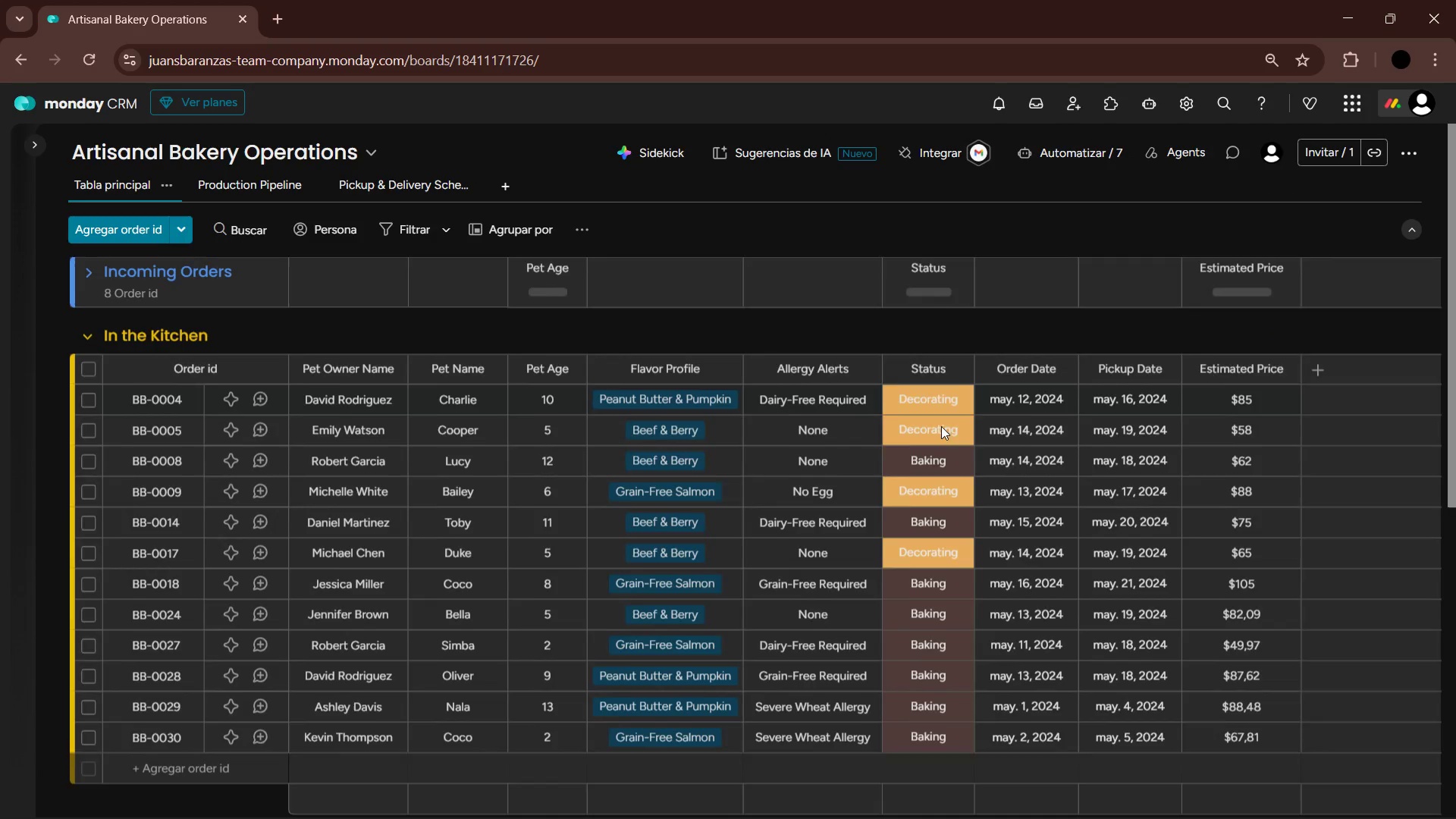 
scroll: coordinate [1210, 391], scroll_direction: up, amount: 3.0
 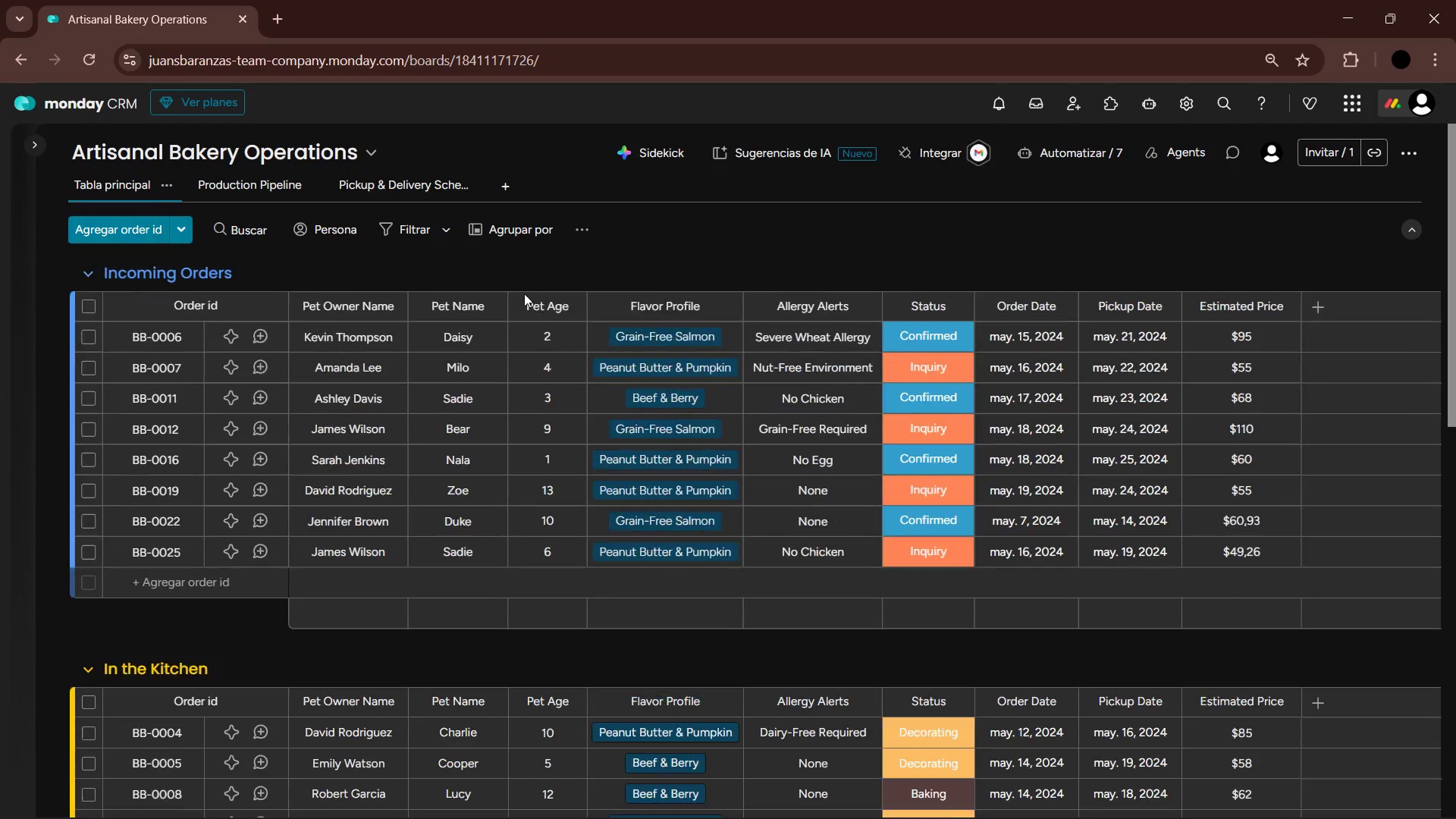 
left_click([587, 240])
 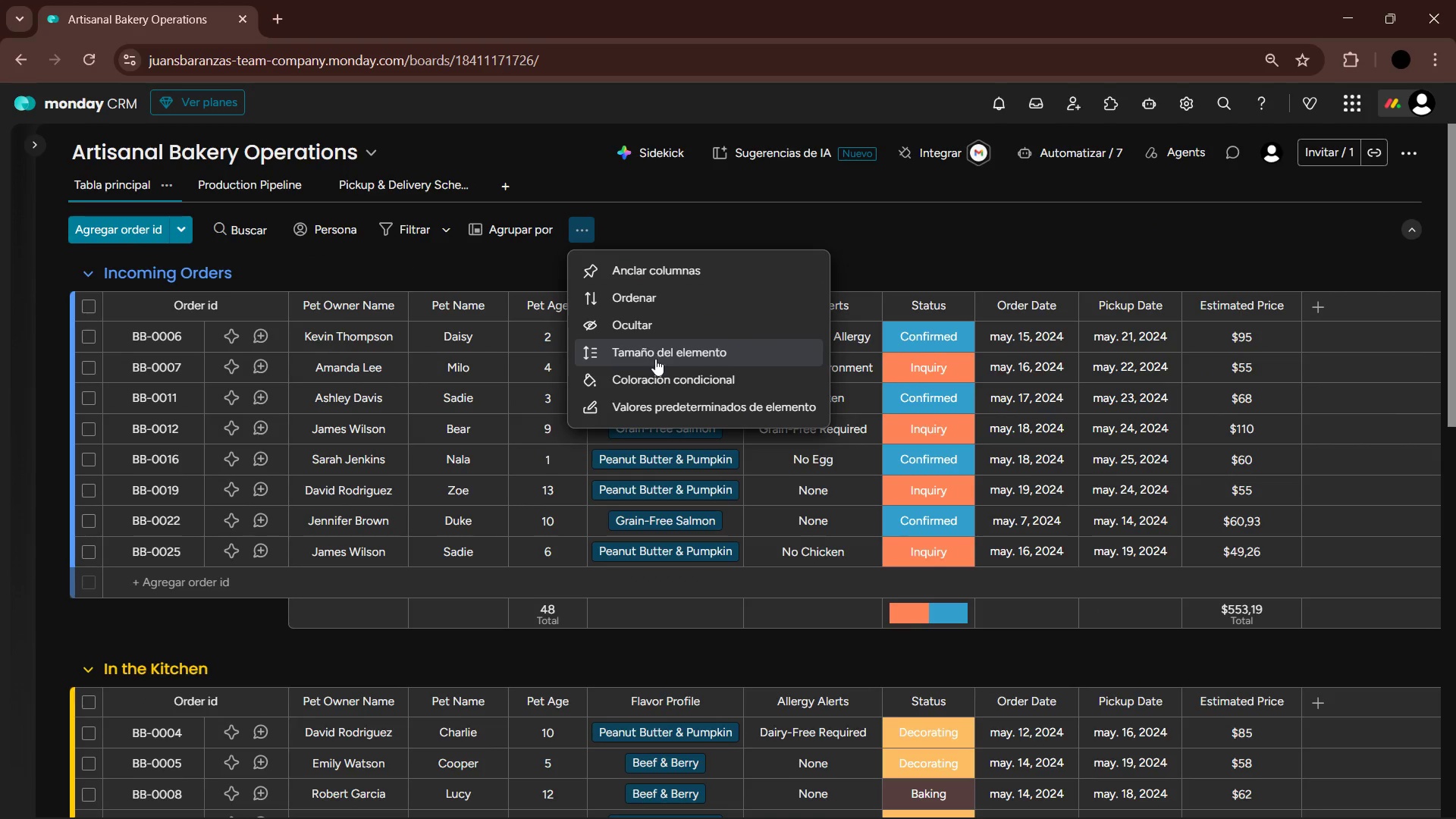 
left_click([667, 383])
 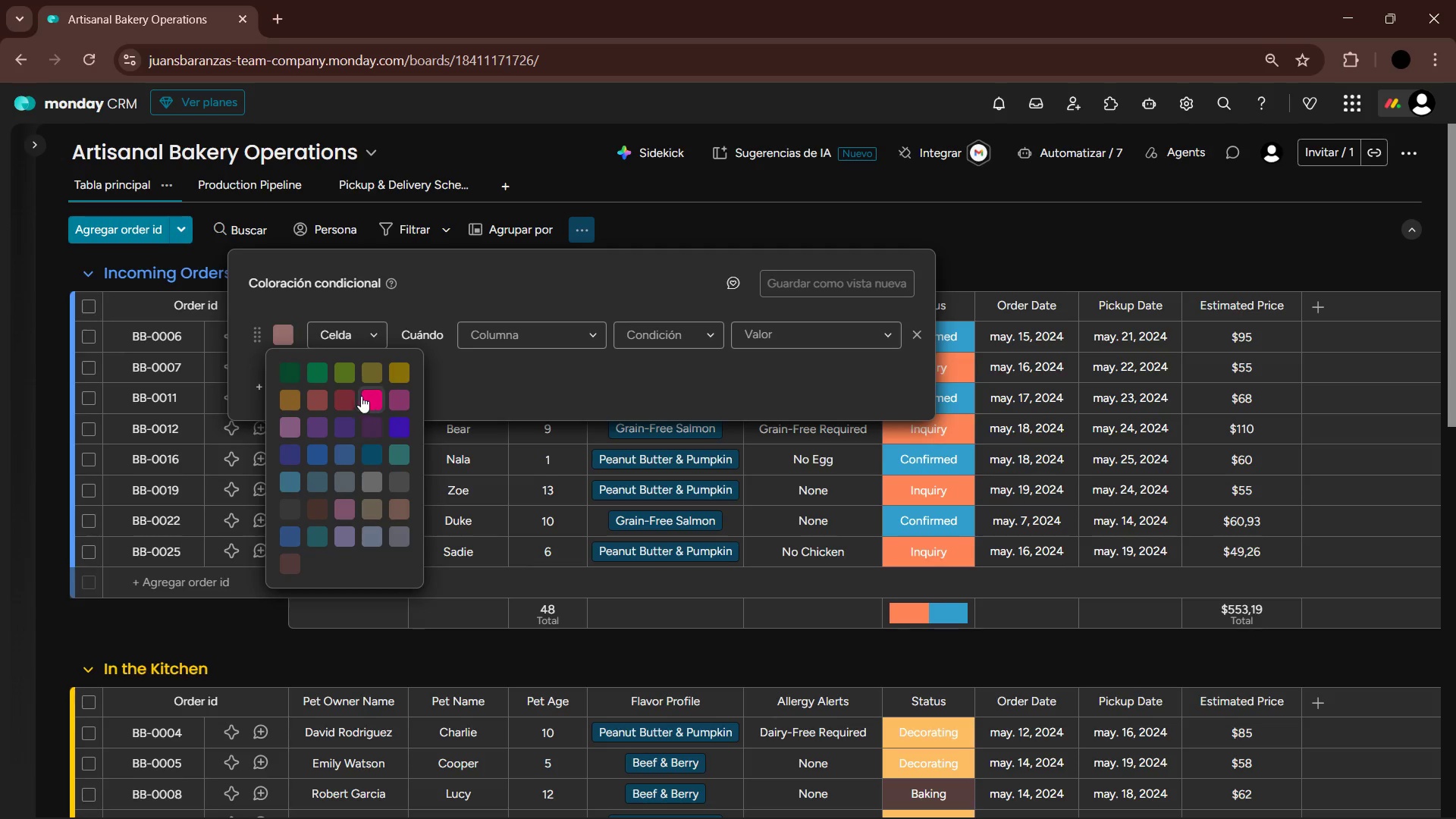 
double_click([376, 329])
 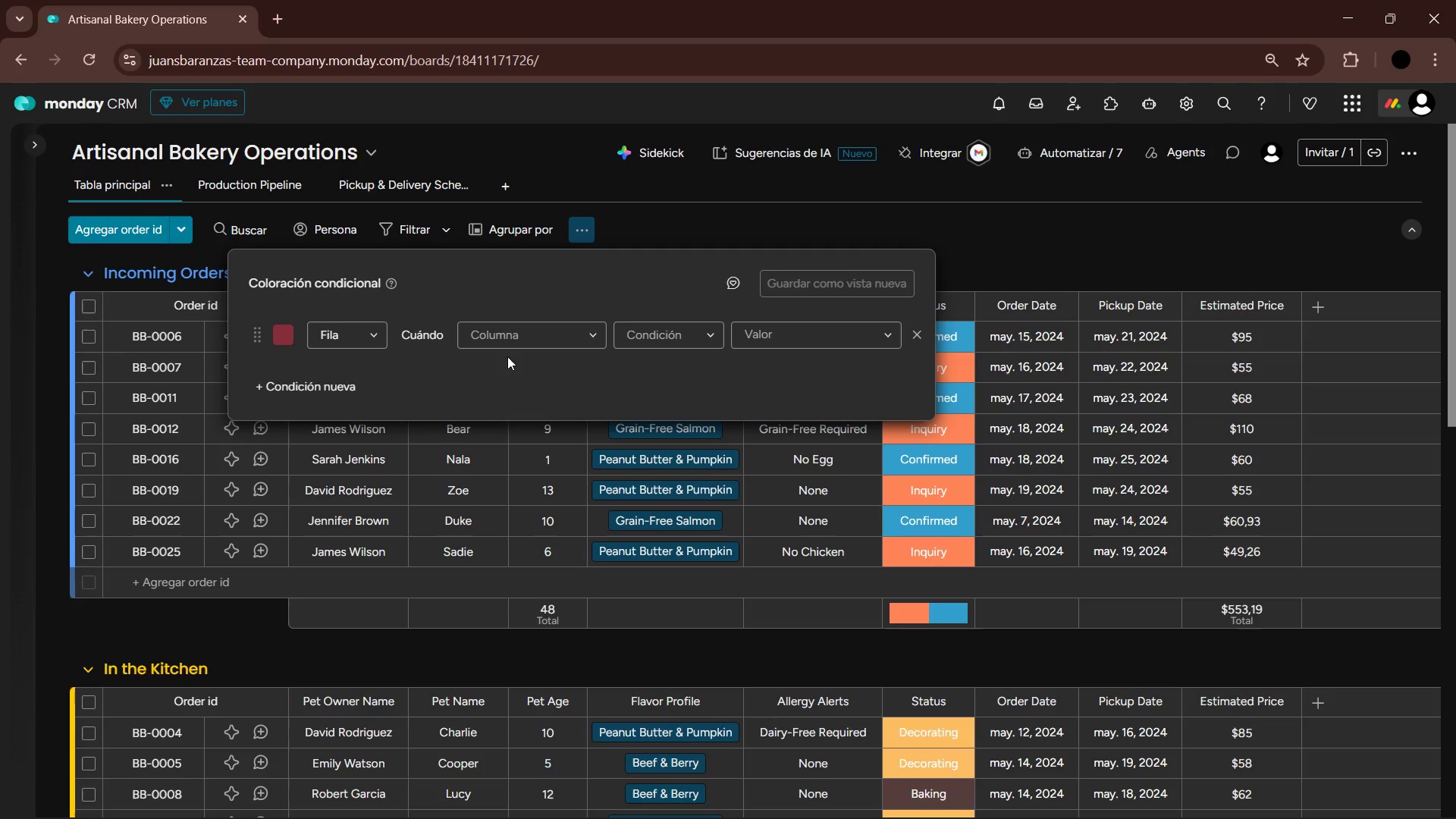 
left_click([549, 337])